 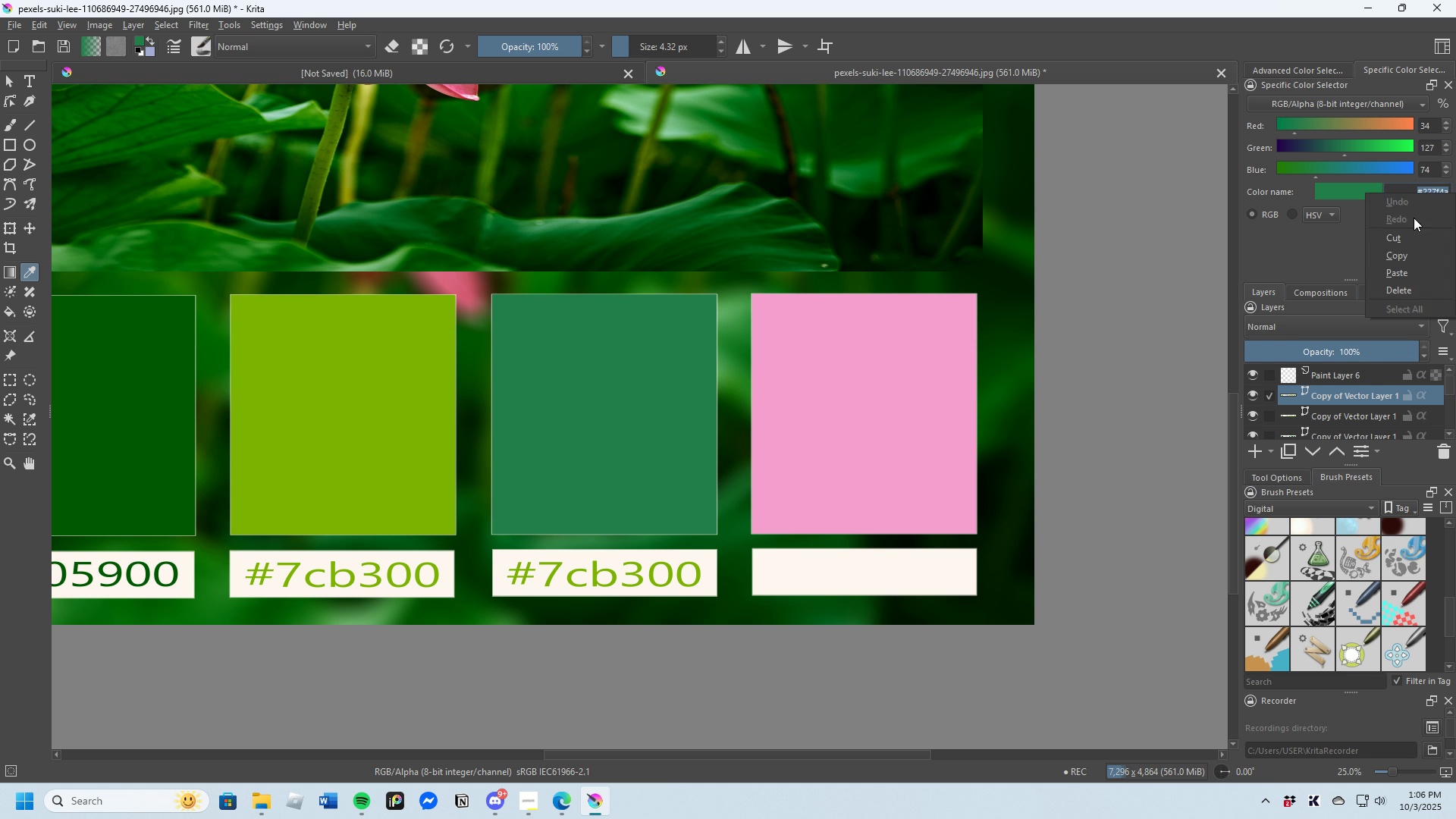 
left_click([1402, 258])
 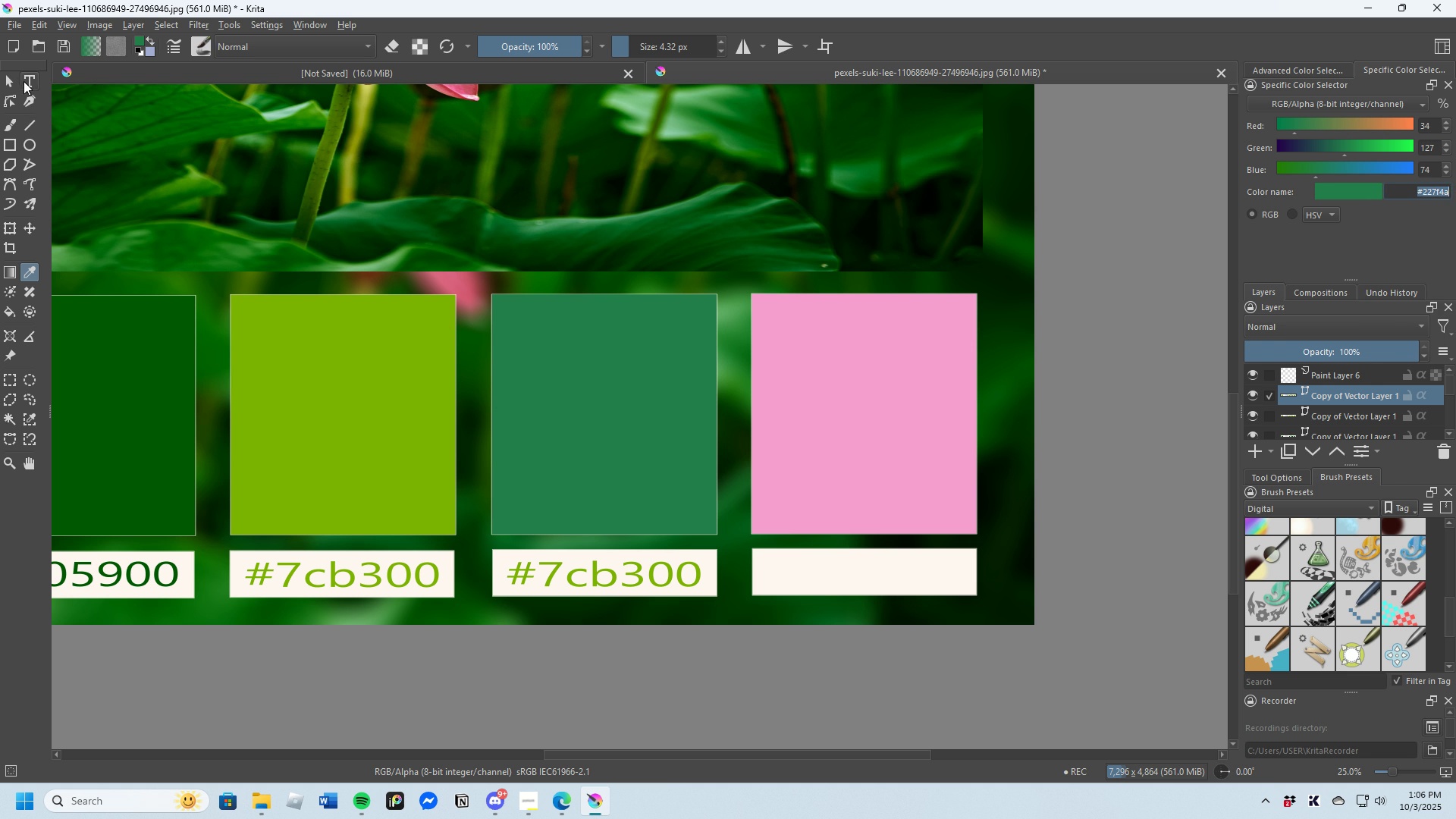 
left_click([24, 80])
 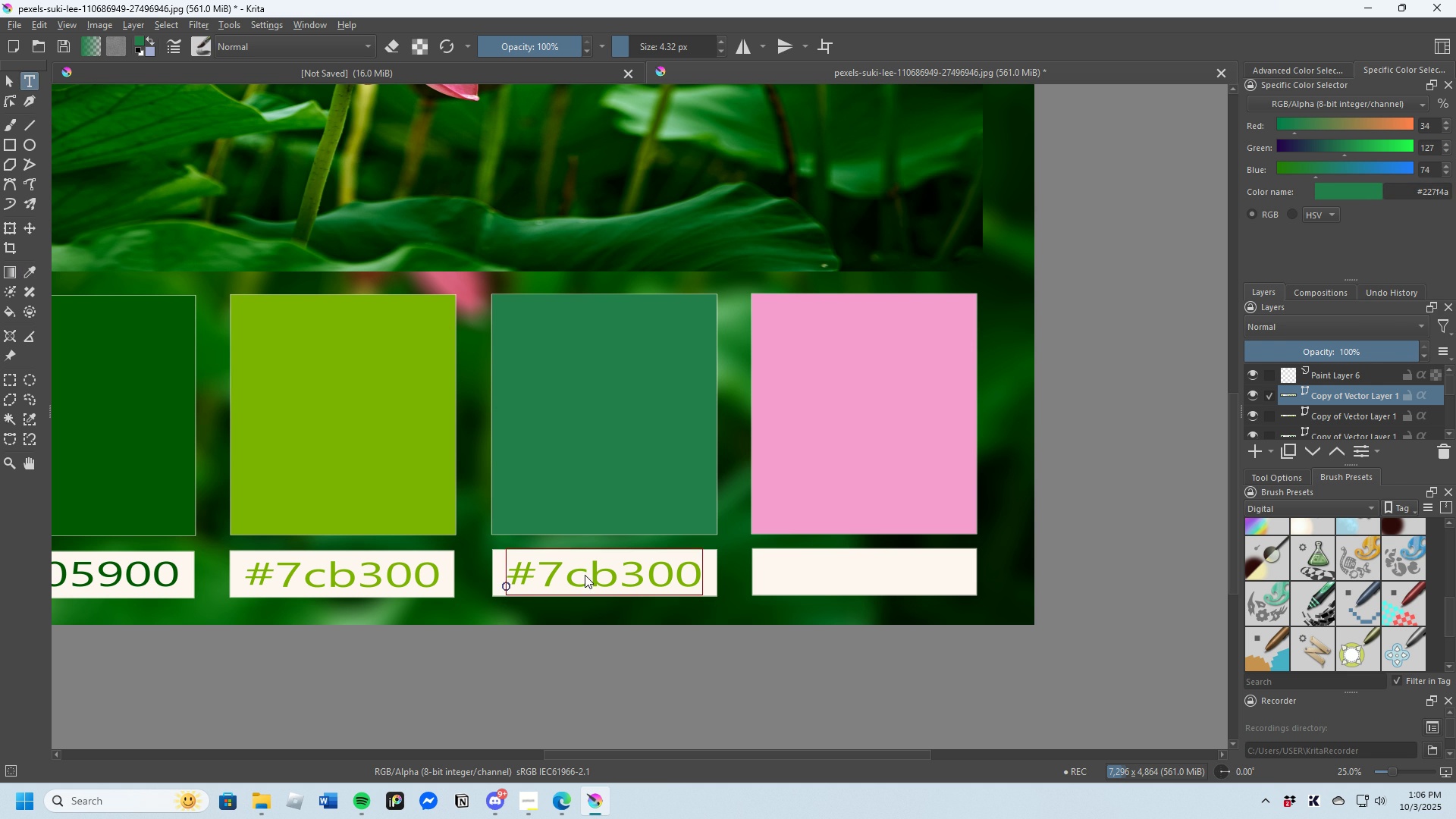 
double_click([585, 575])
 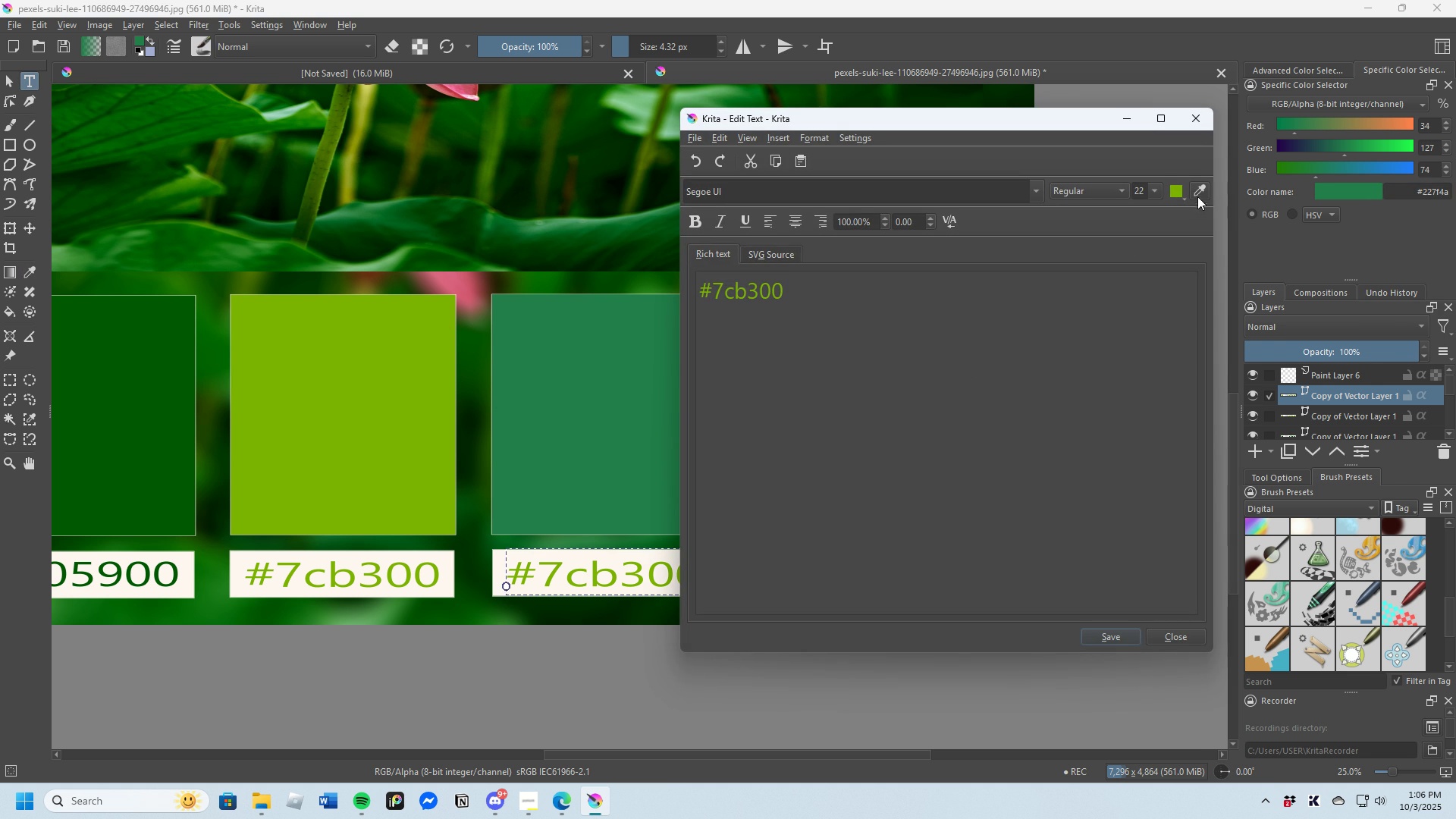 
left_click([1201, 190])
 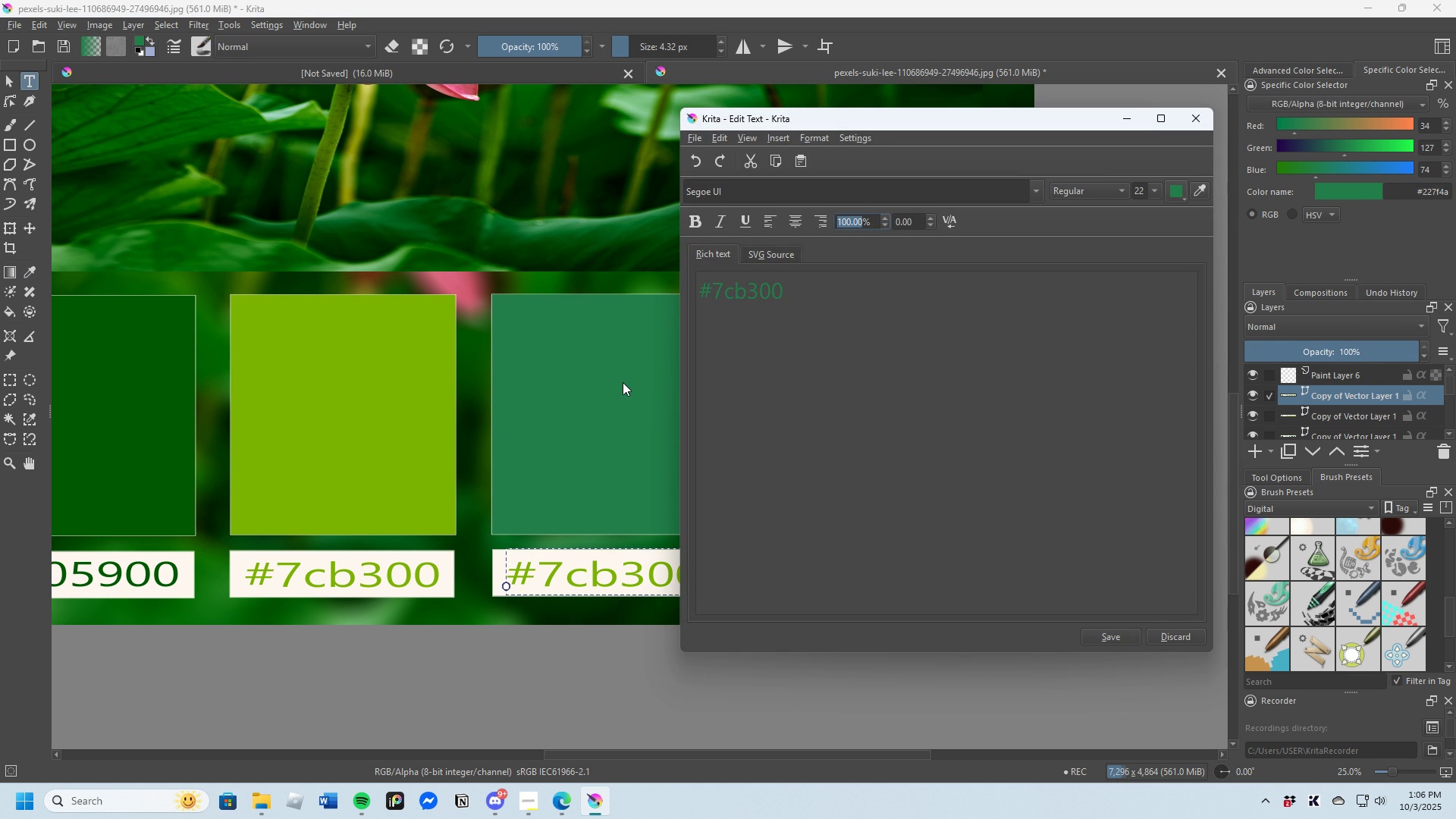 
left_click([623, 382])